 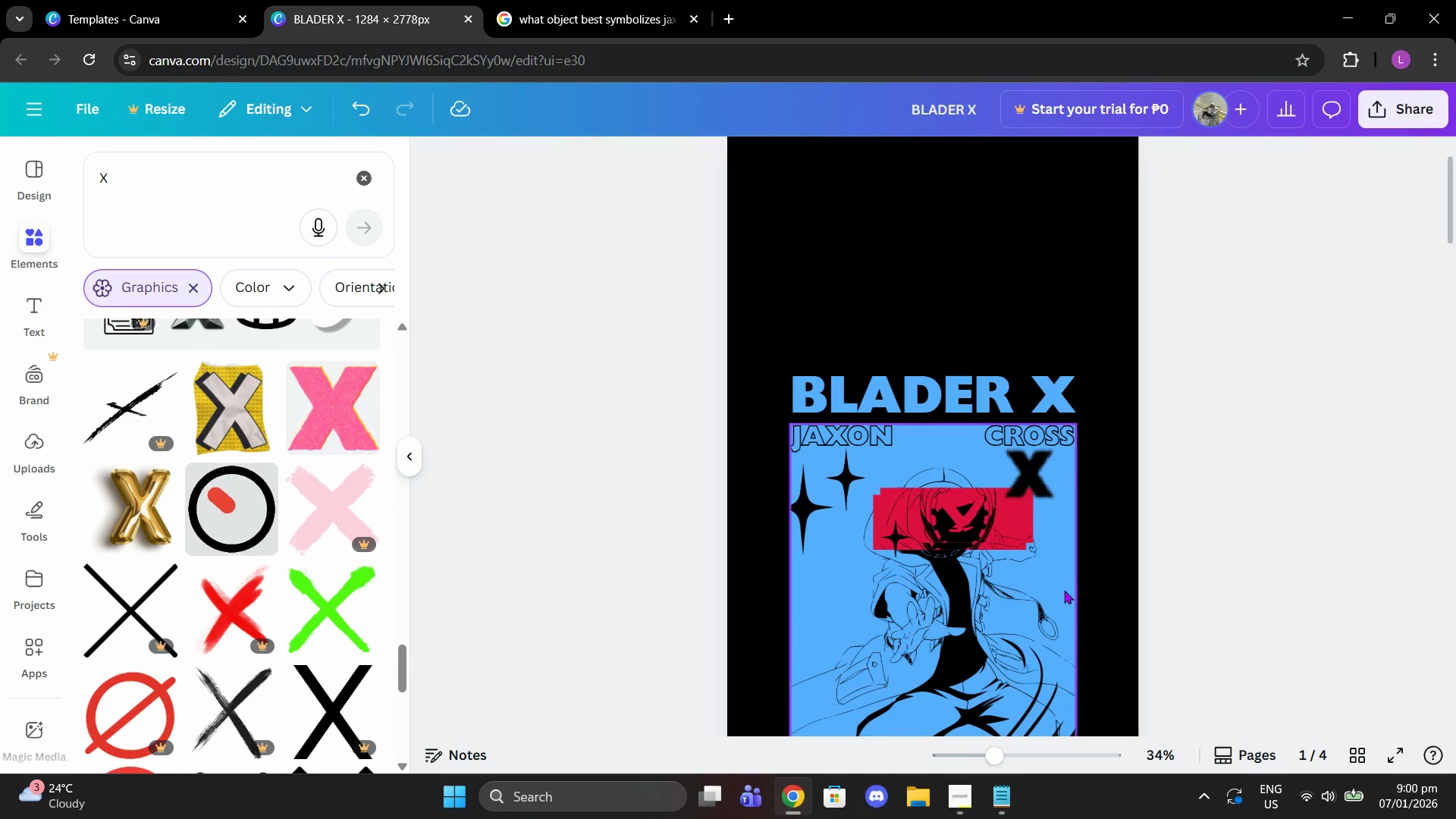 
scroll: coordinate [1065, 589], scroll_direction: down, amount: 1.0
 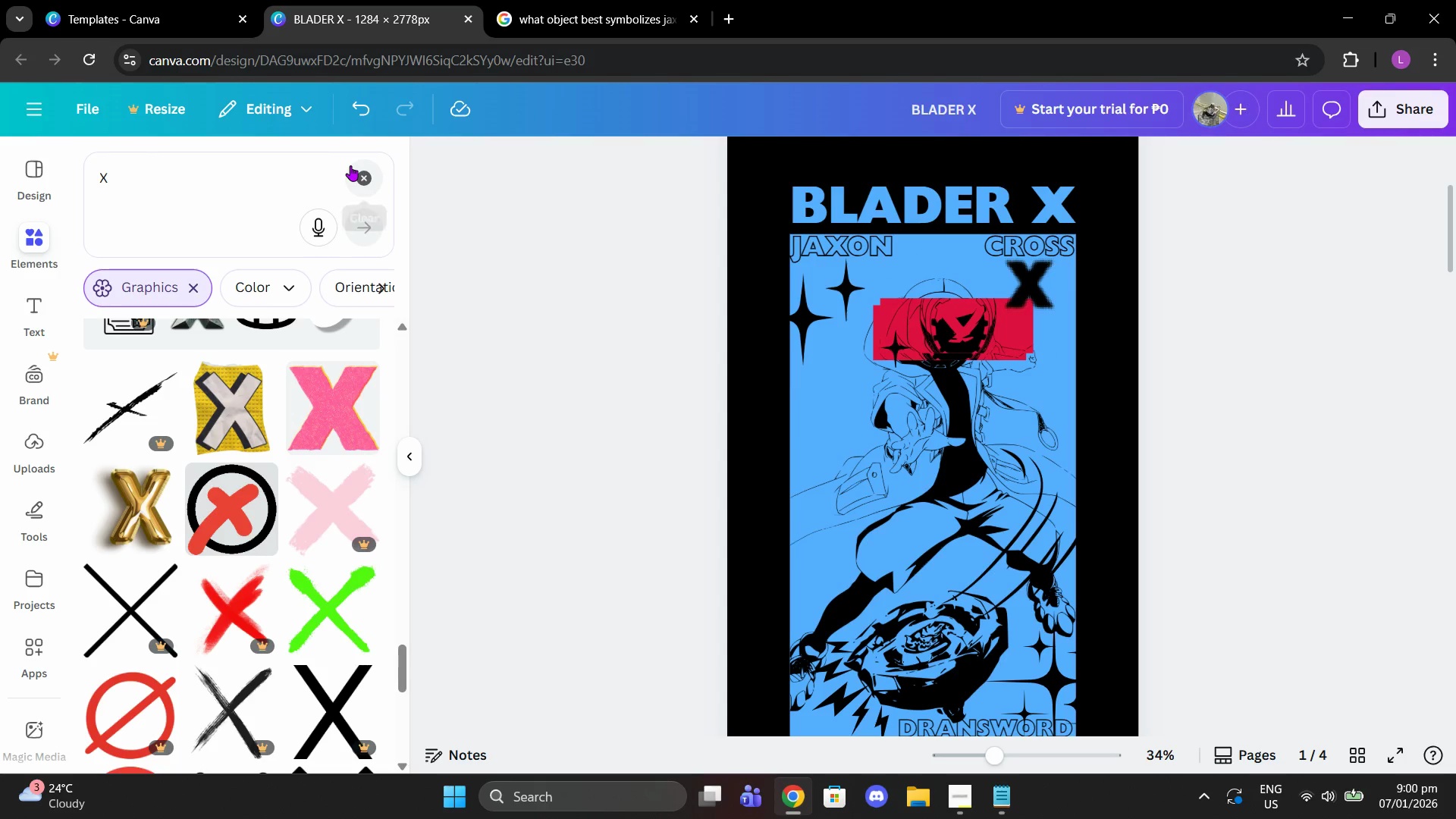 
double_click([316, 172])
 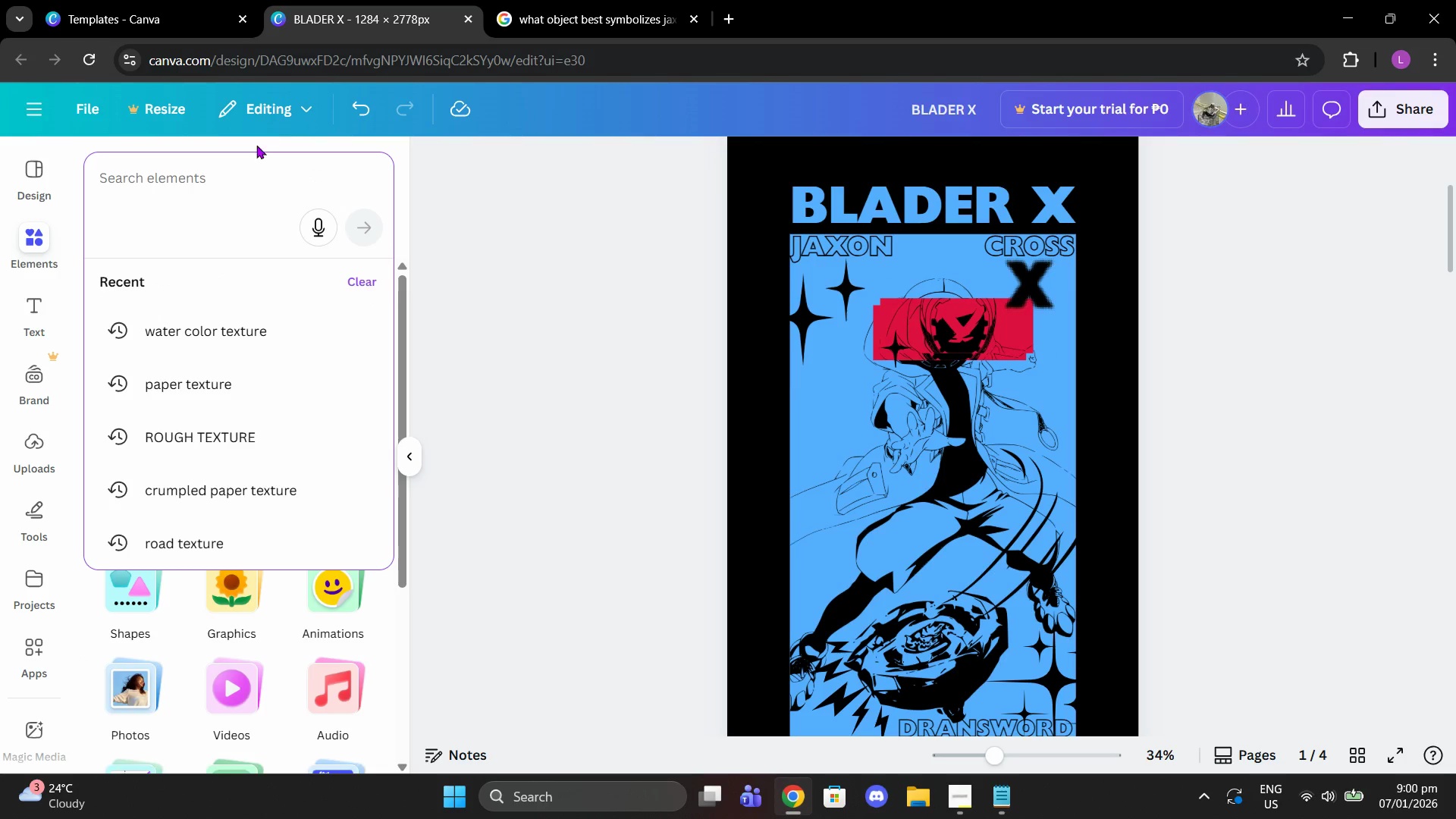 
left_click([249, 330])
 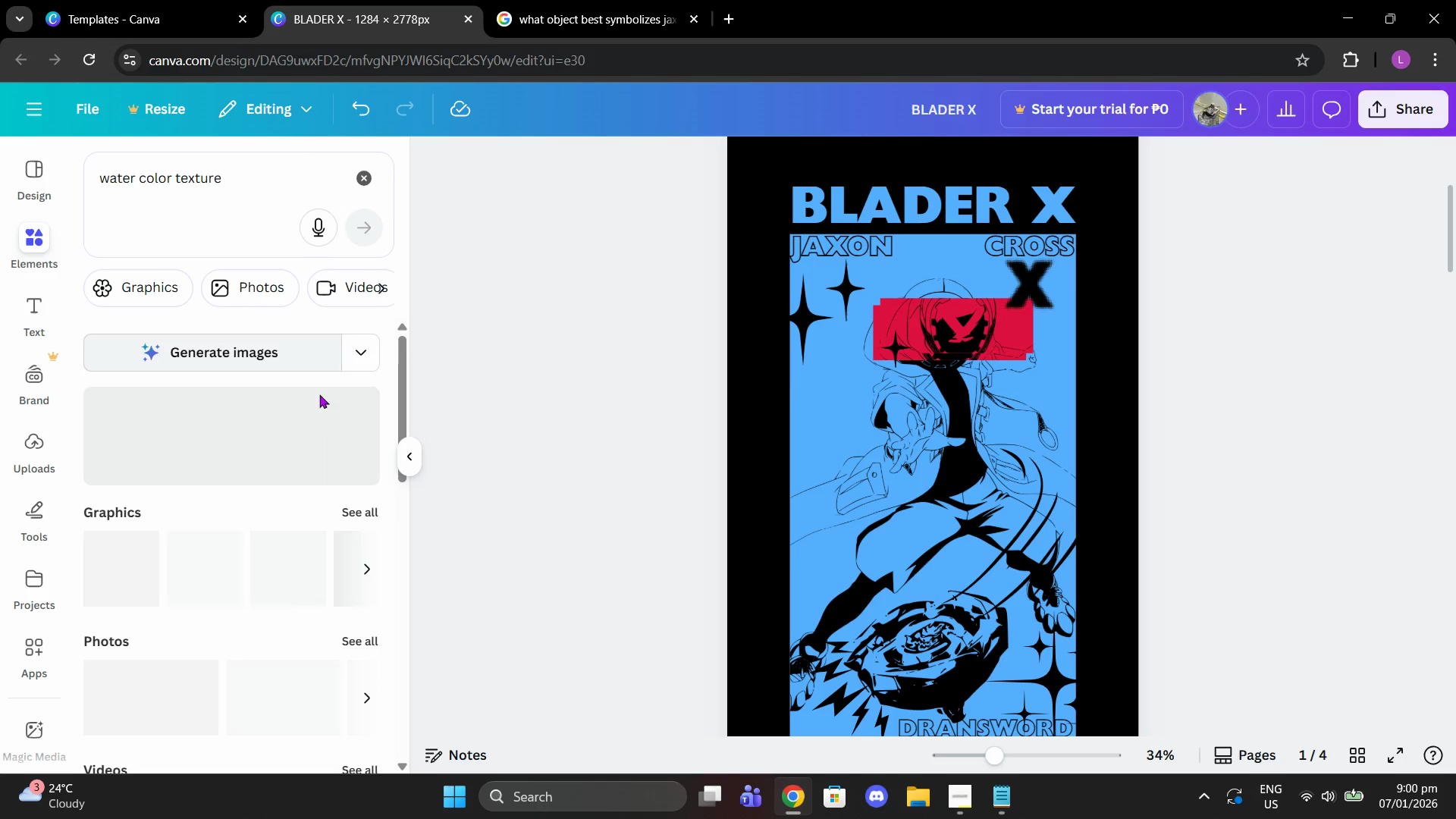 
left_click([372, 512])
 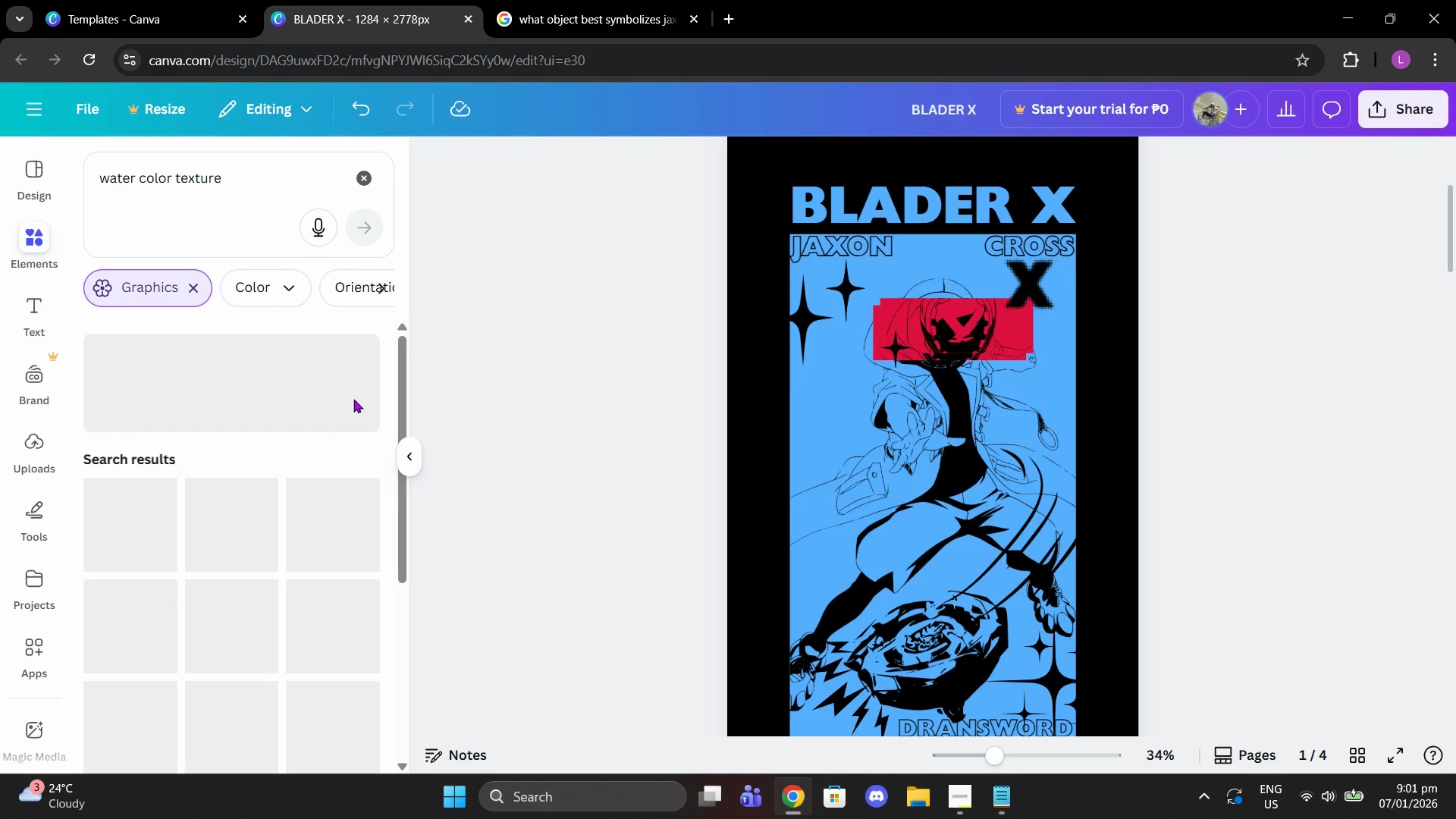 
scroll: coordinate [304, 415], scroll_direction: down, amount: 1.0
 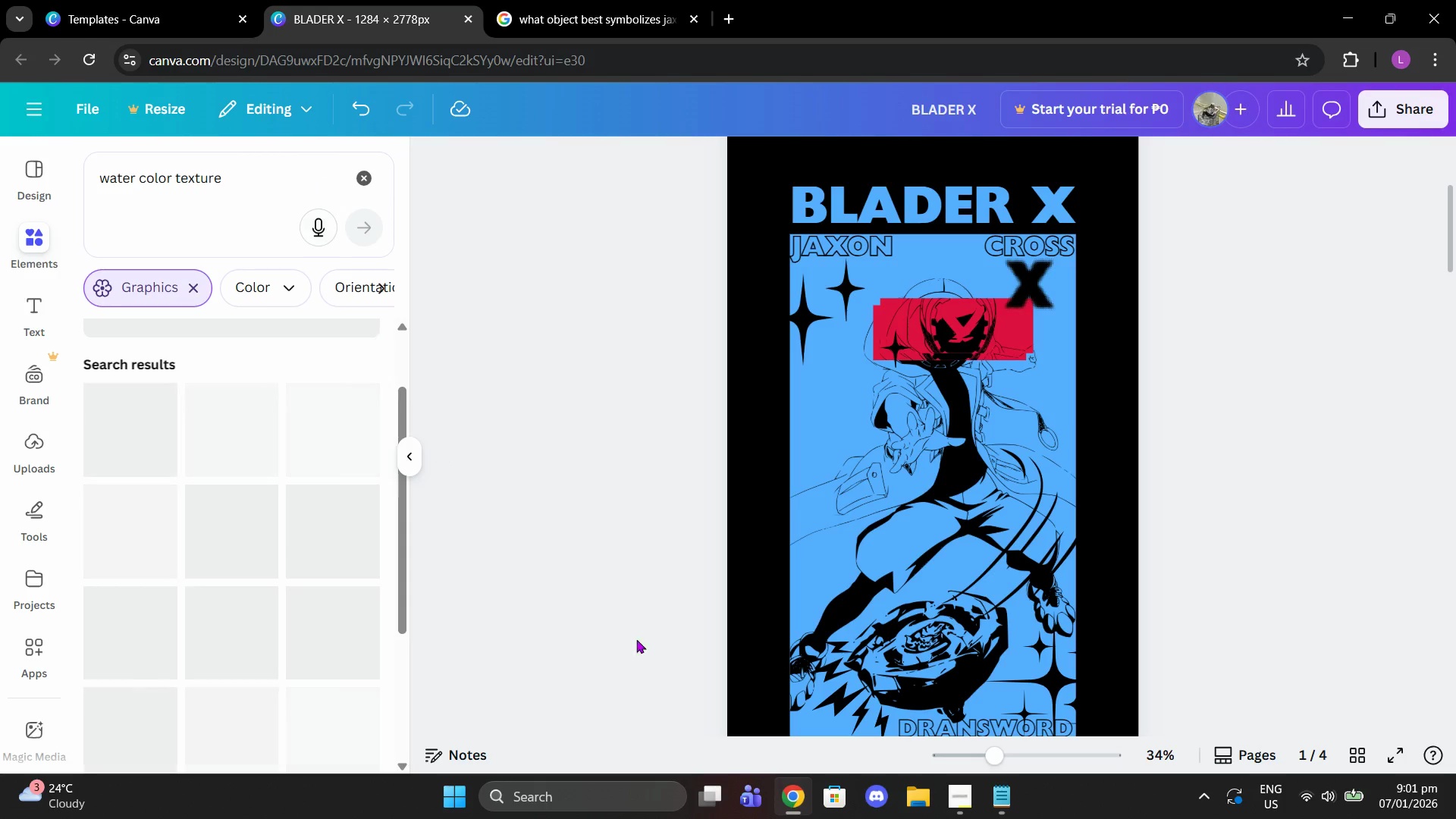 